 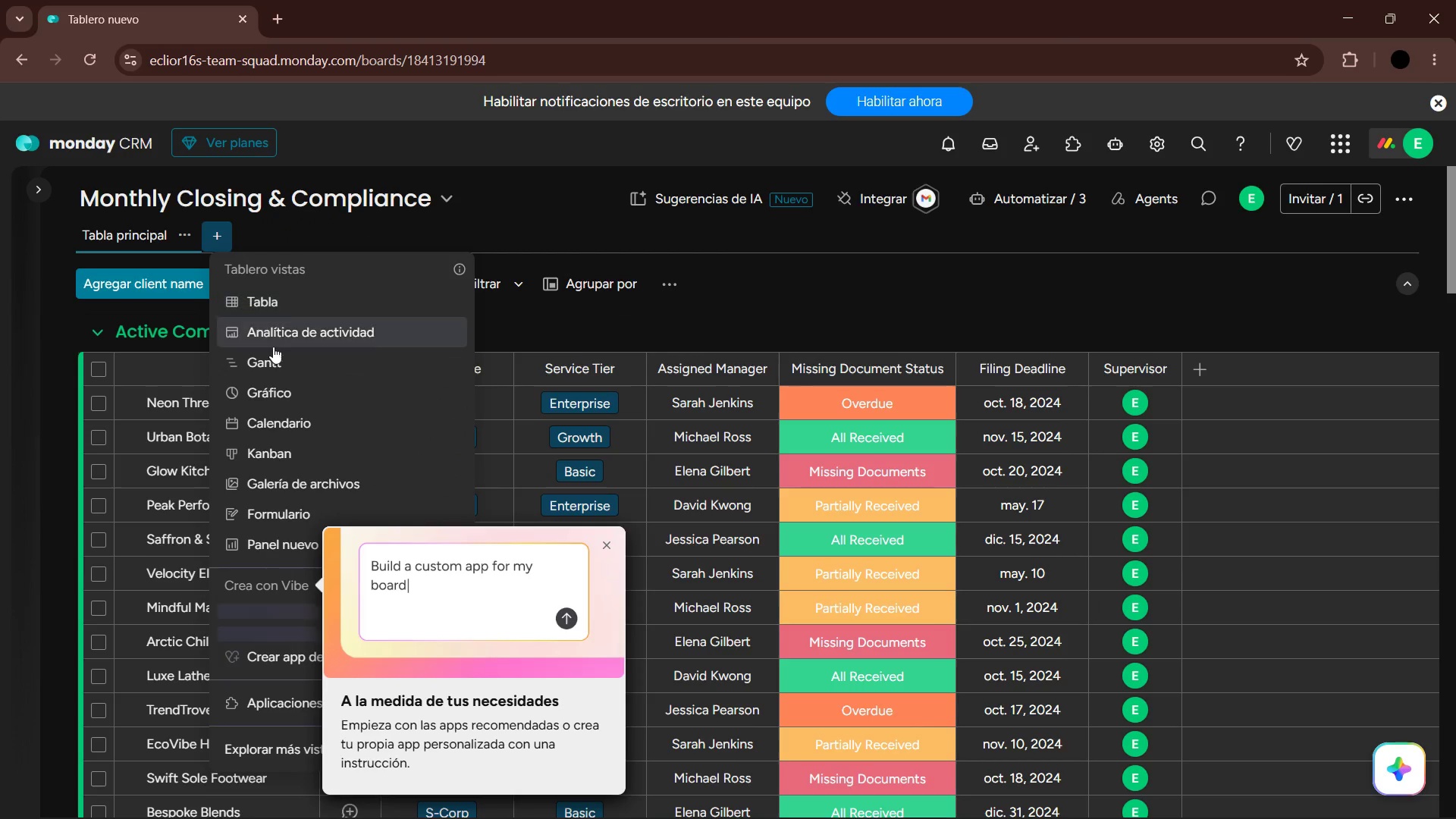 
left_click([295, 444])
 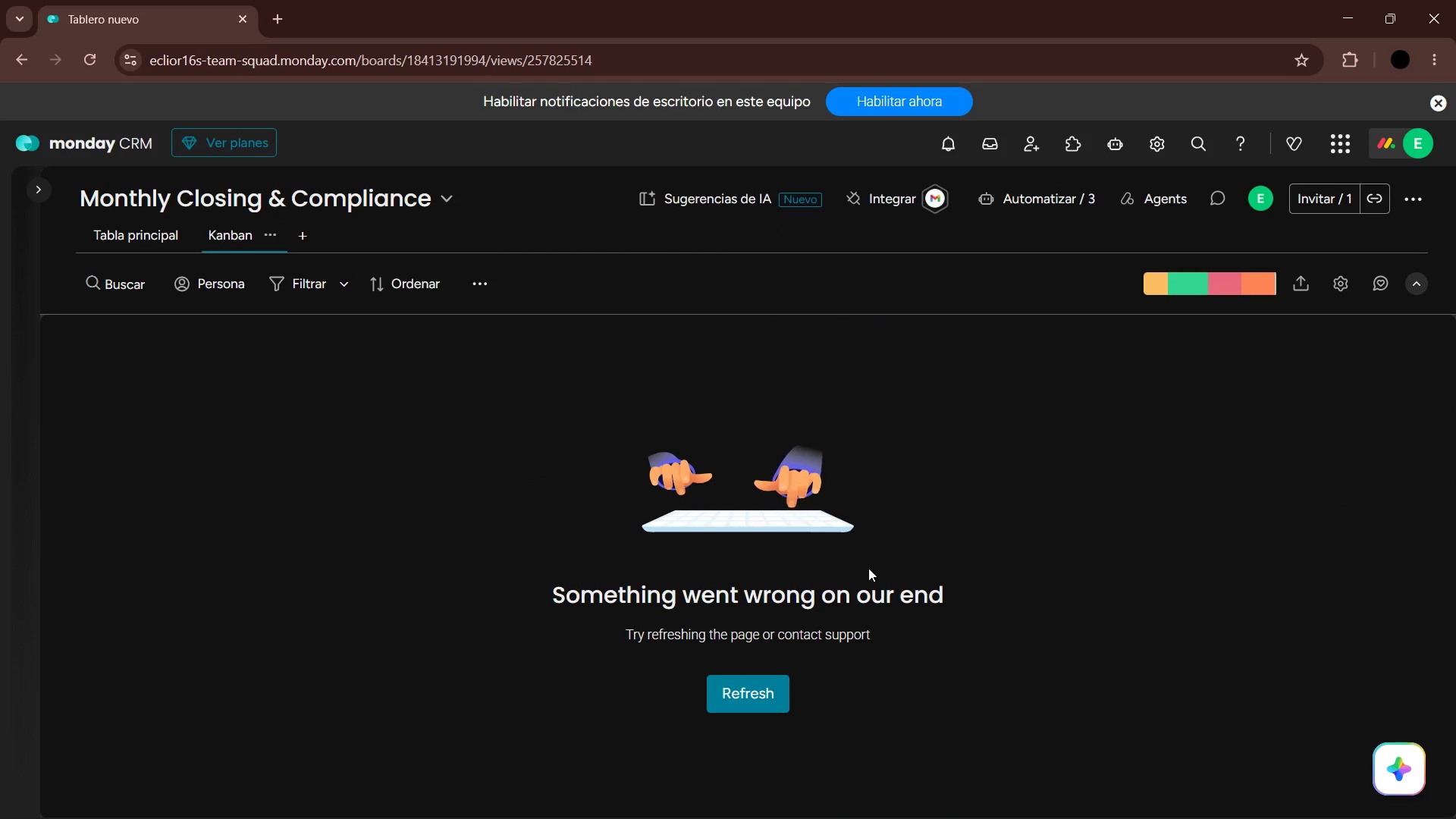 
wait(7.78)
 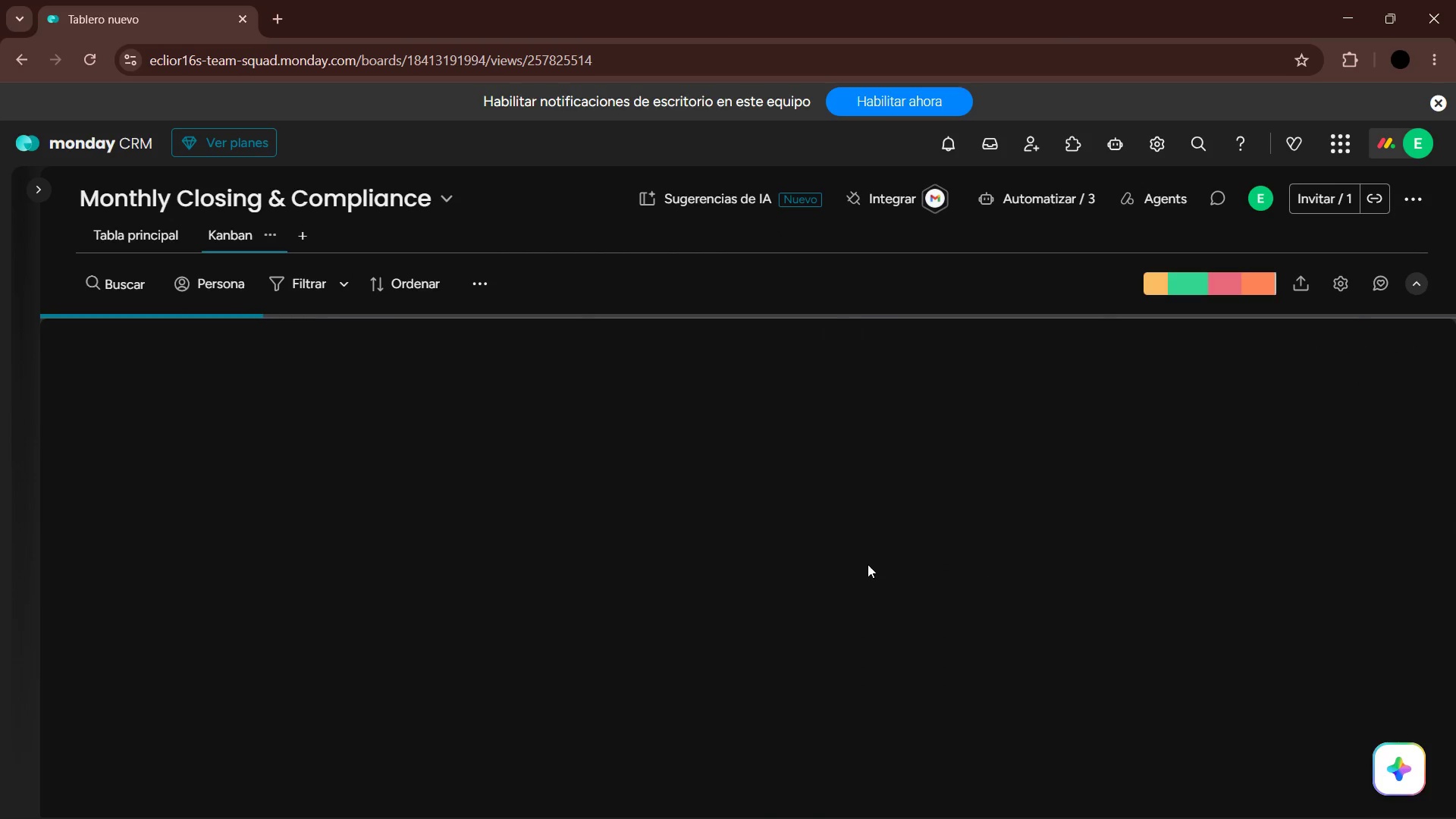 
left_click([751, 699])
 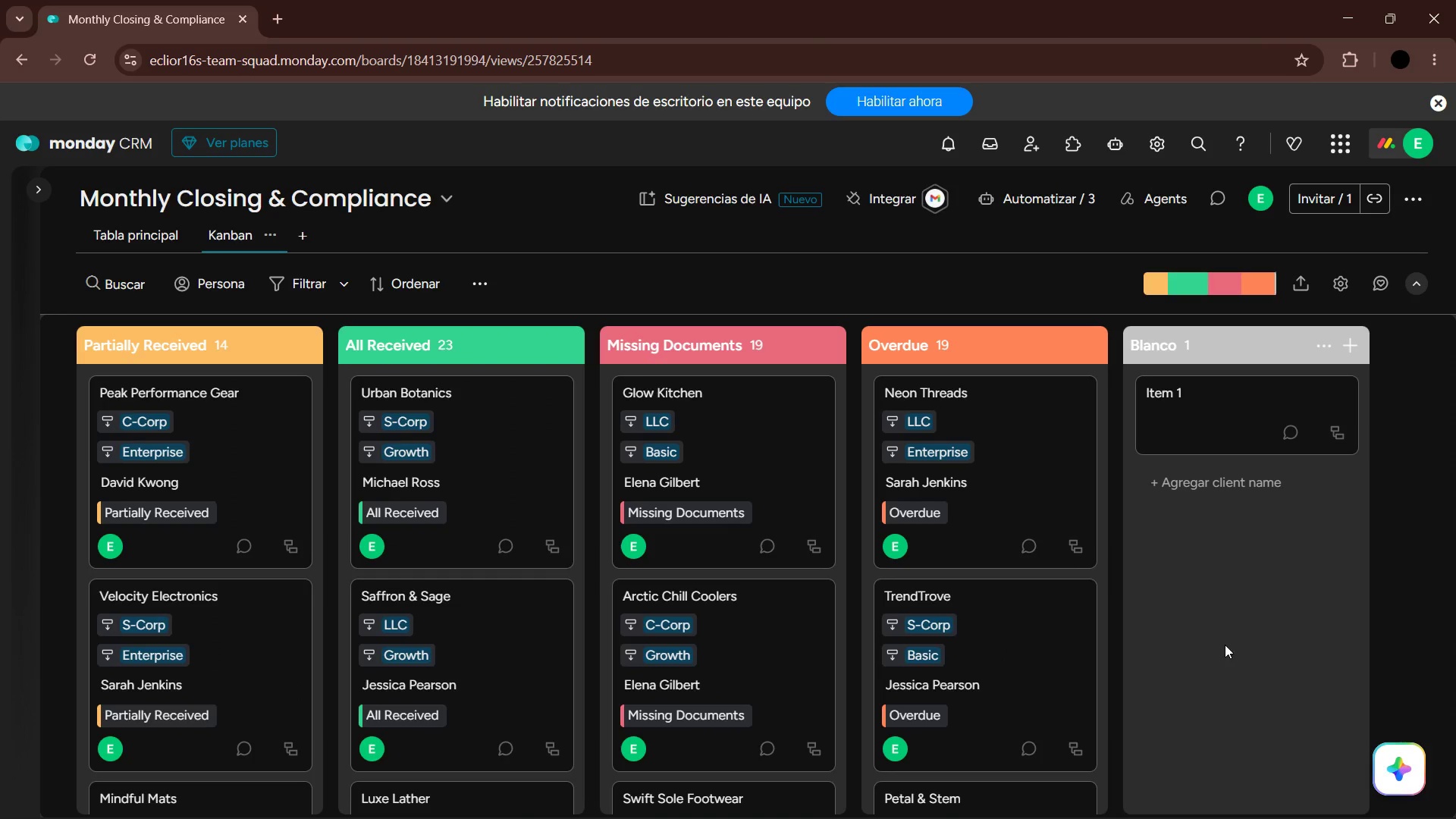 
wait(7.66)
 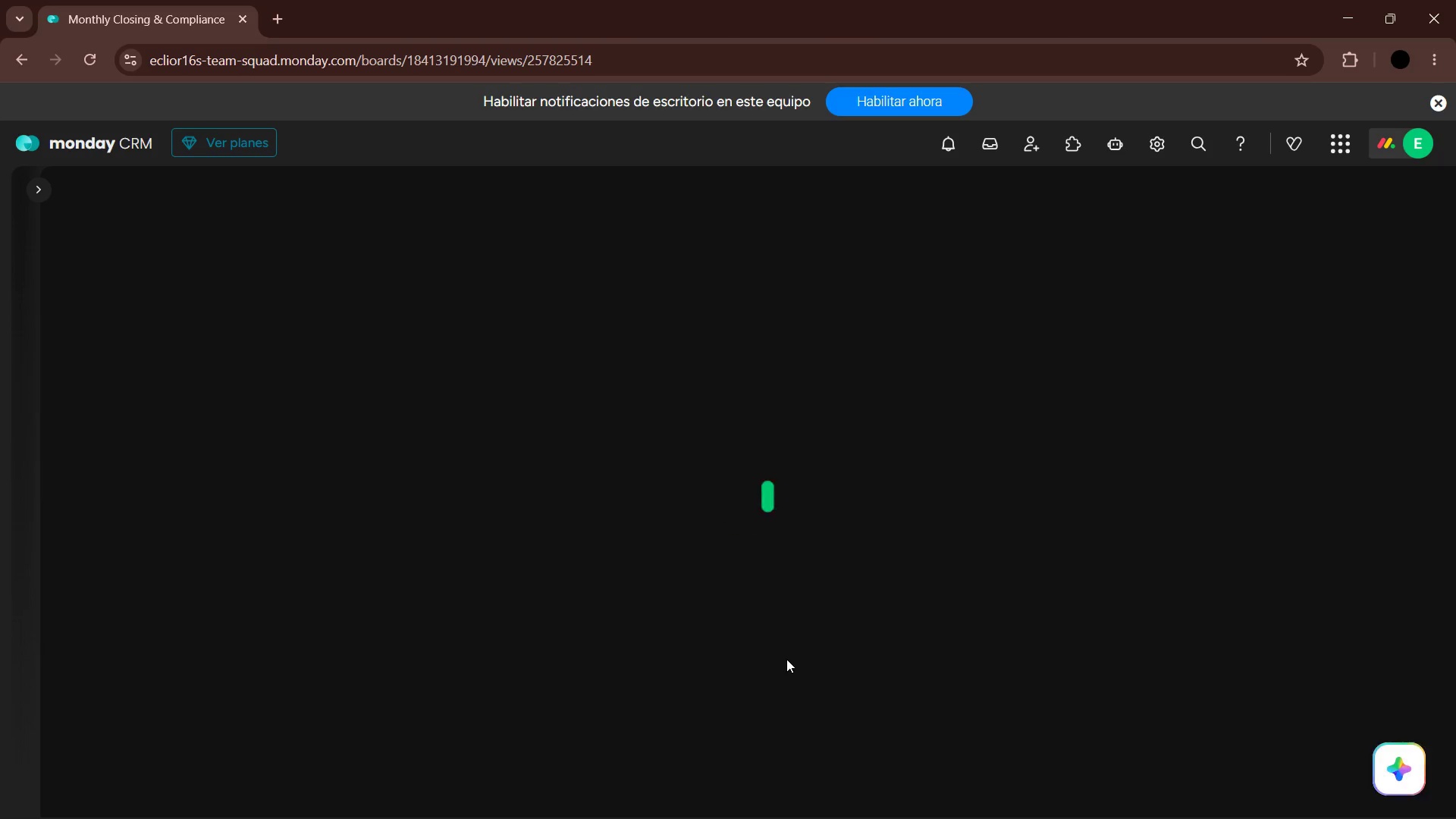 
left_click([136, 237])
 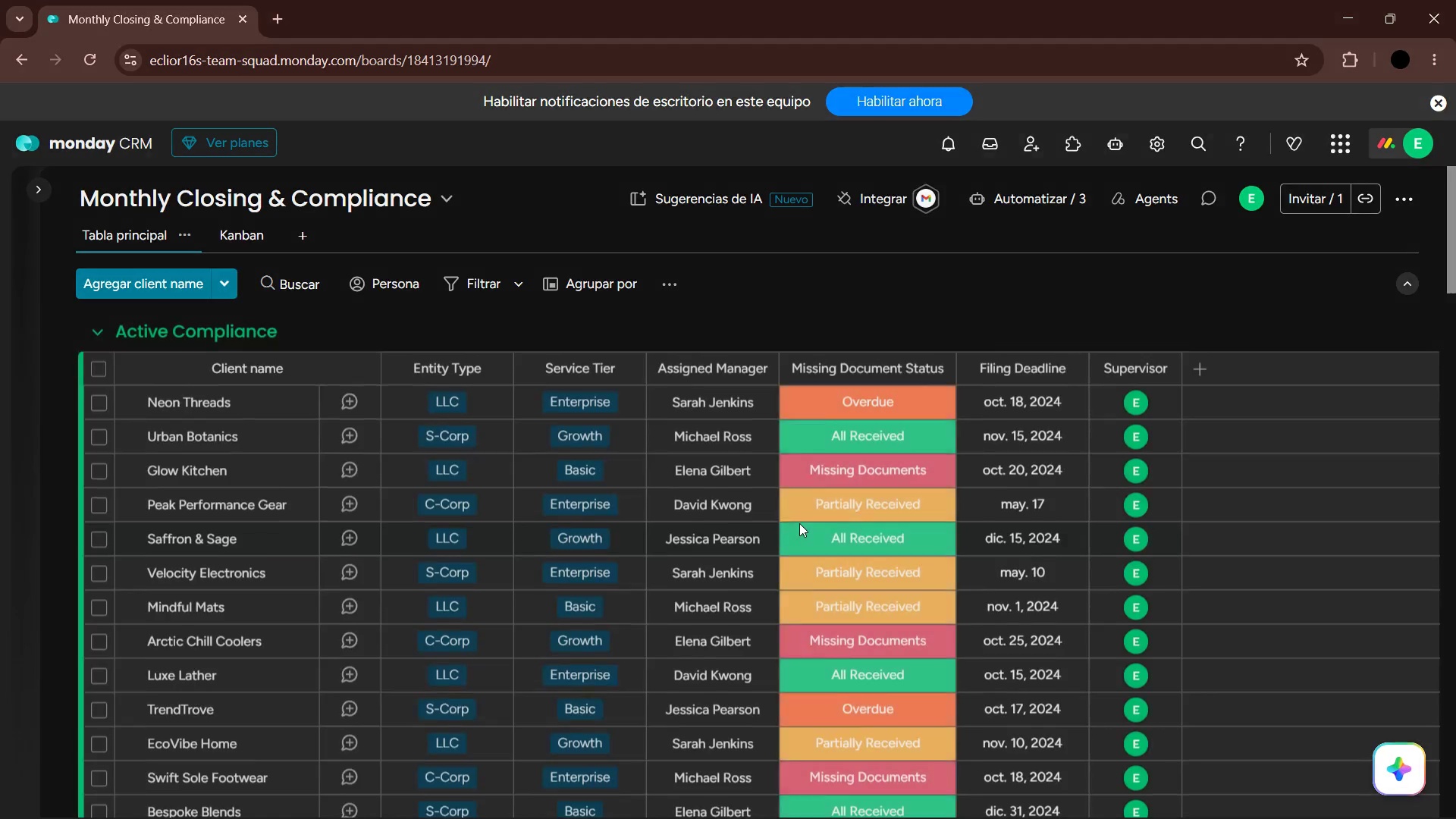 
scroll: coordinate [535, 540], scroll_direction: down, amount: 29.0
 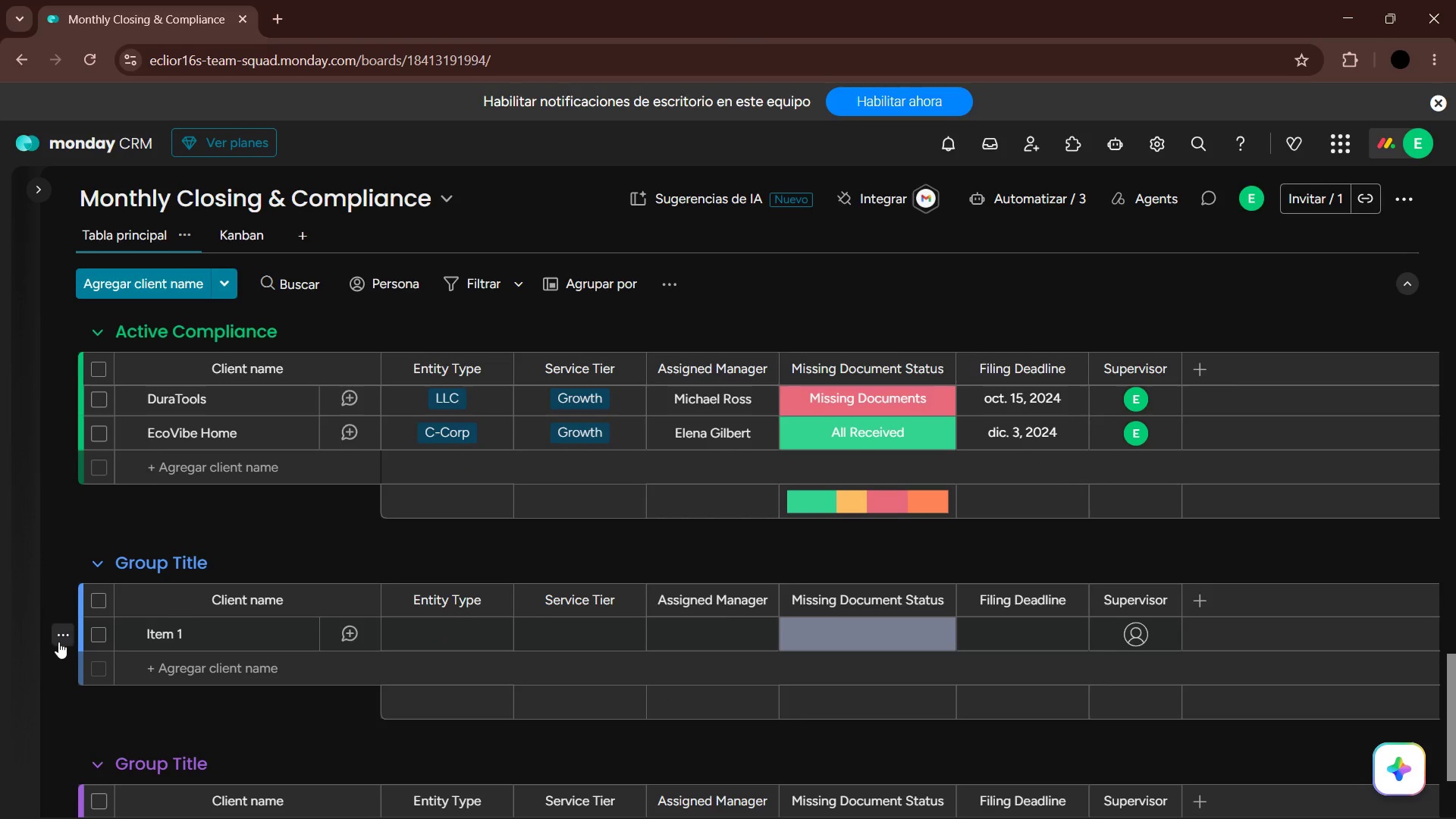 
left_click([67, 633])
 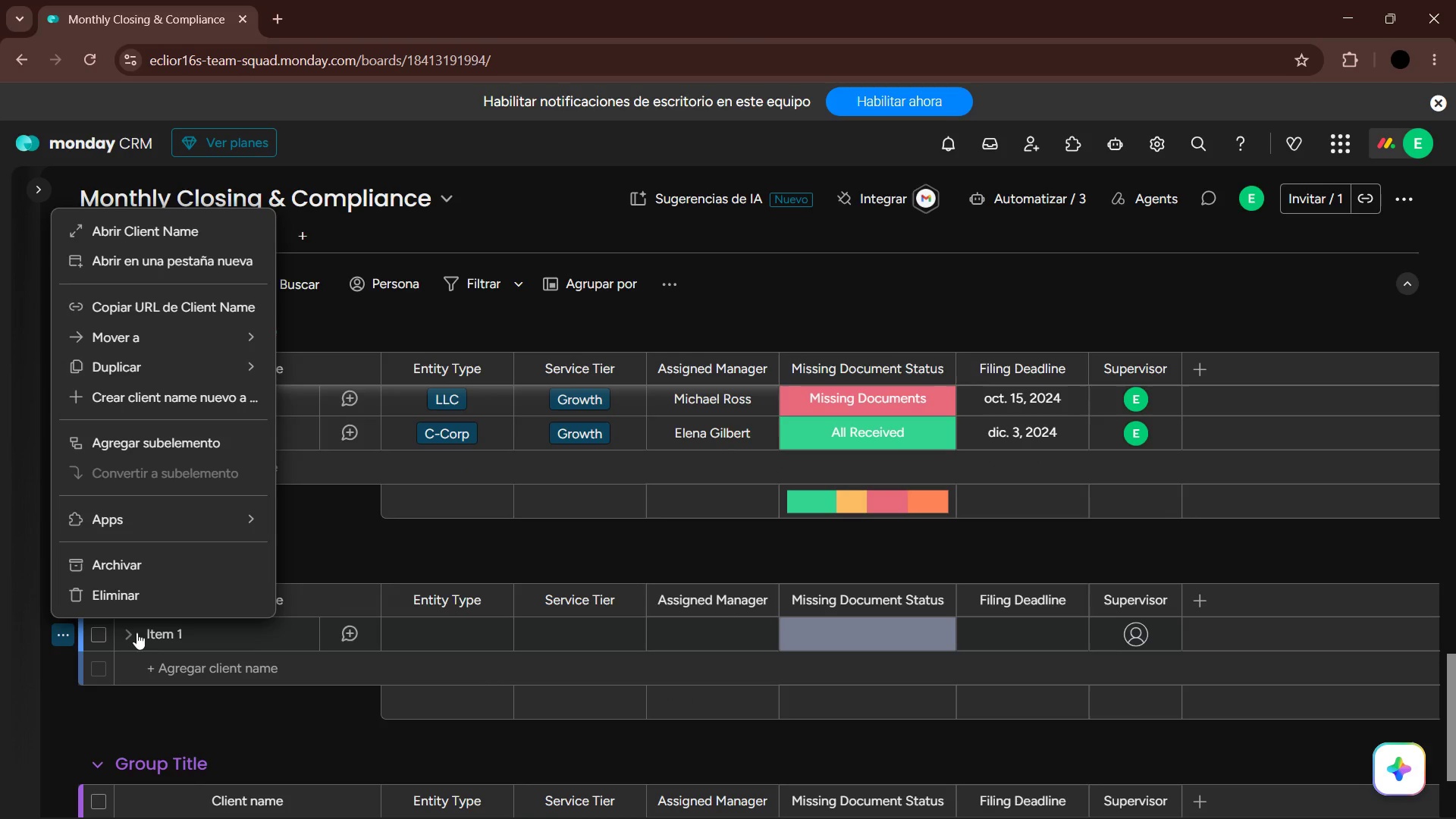 
left_click([129, 600])
 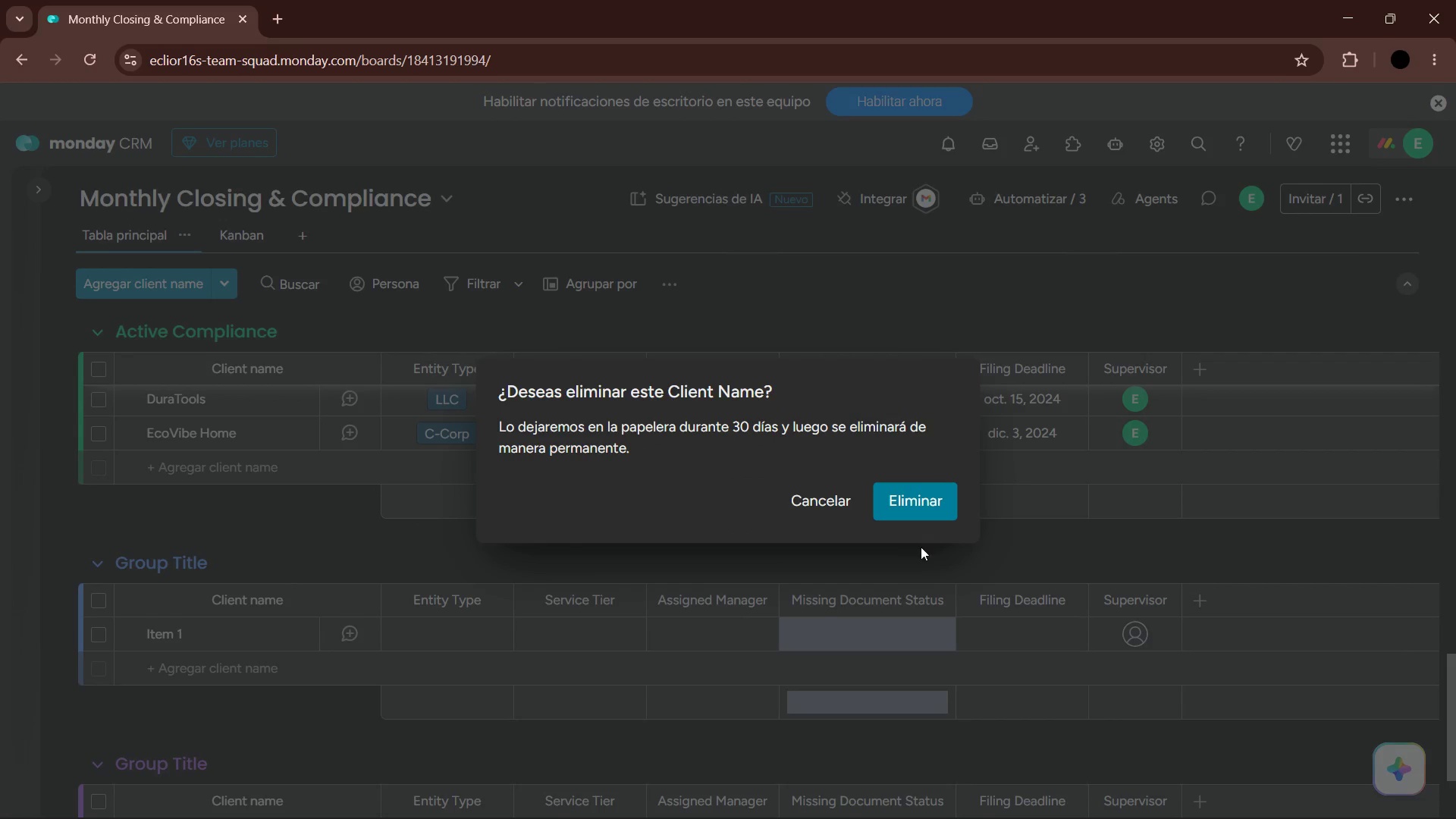 
left_click([914, 508])
 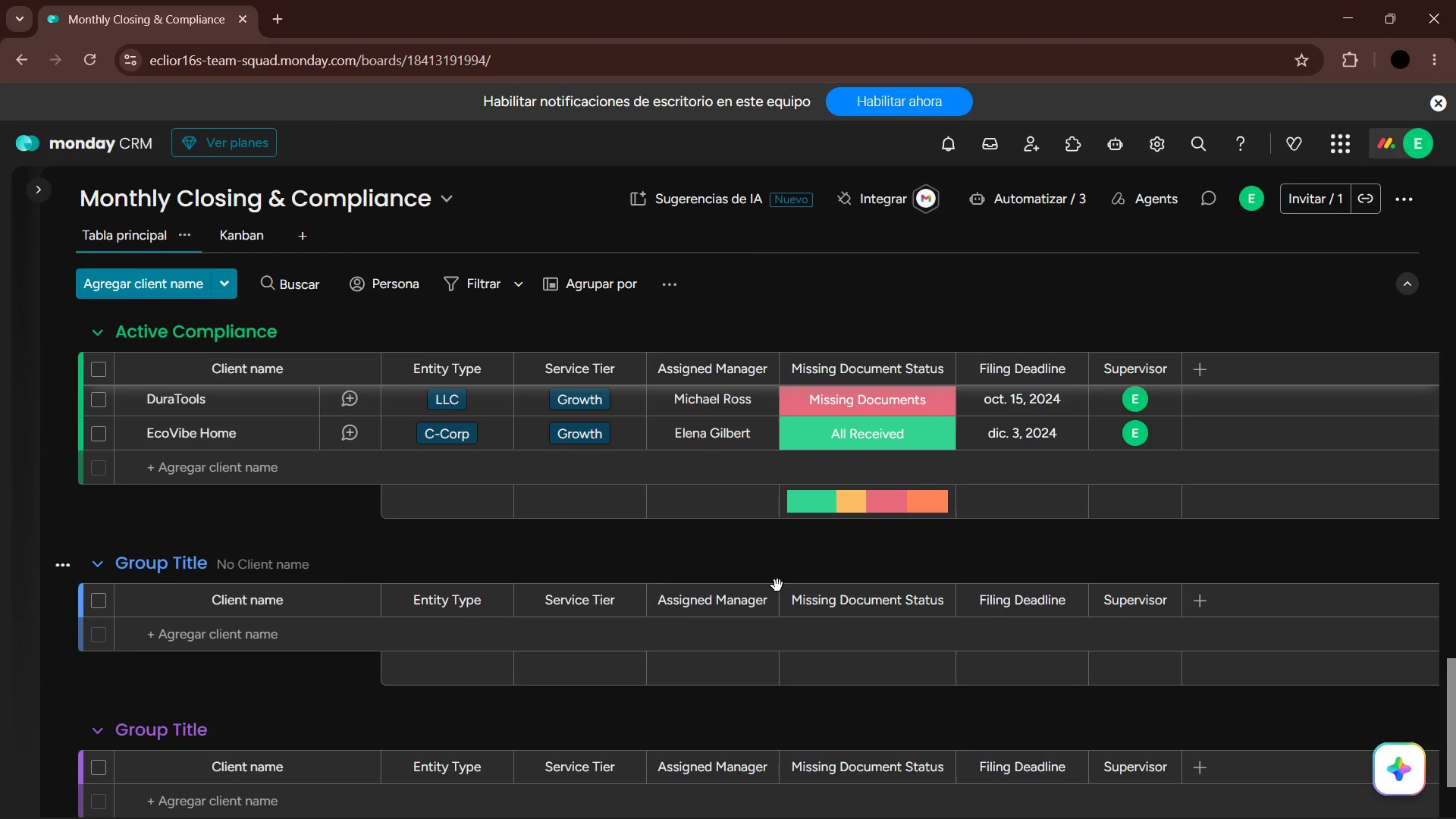 
scroll: coordinate [598, 584], scroll_direction: up, amount: 22.0
 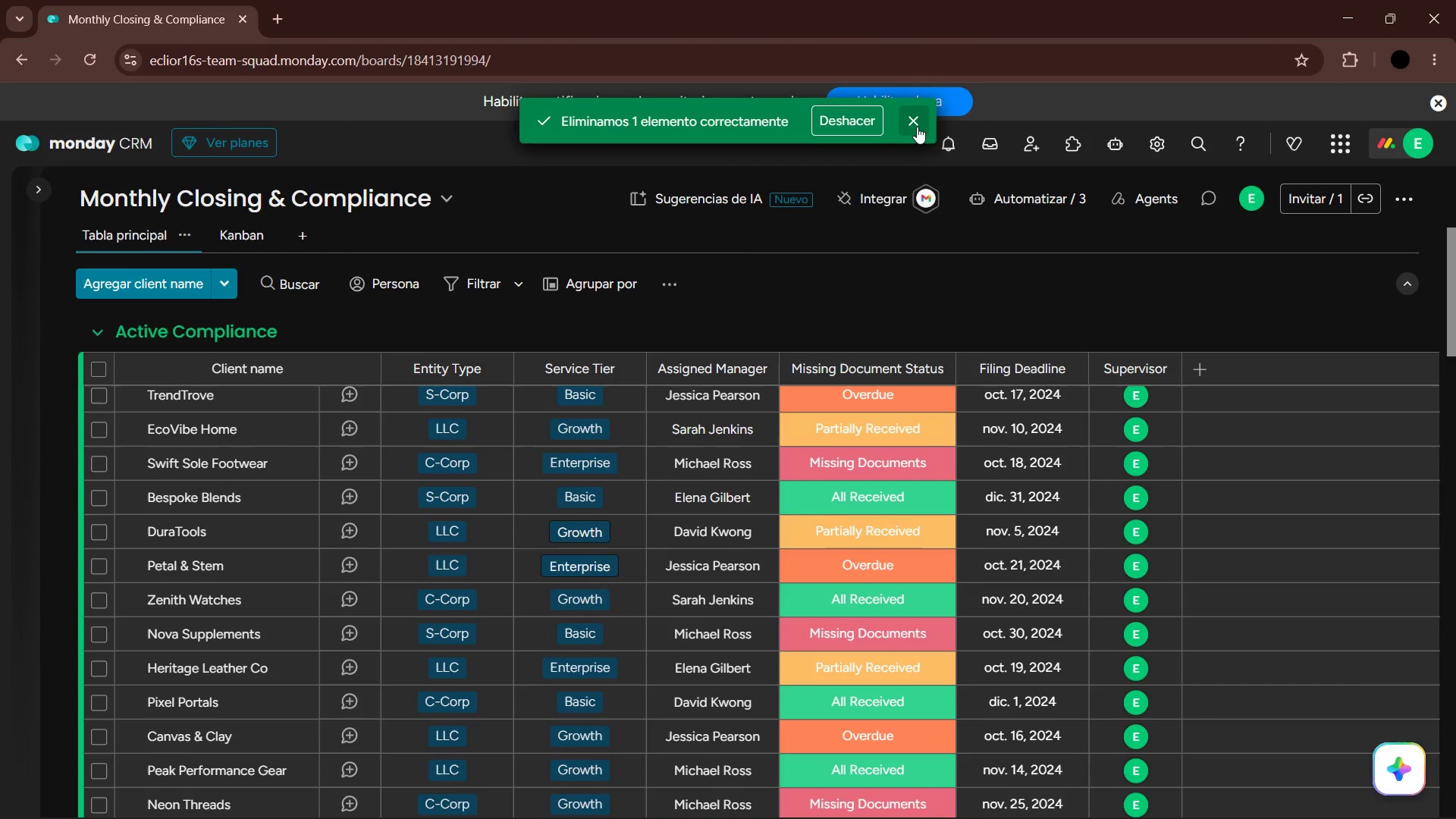 
left_click([915, 127])
 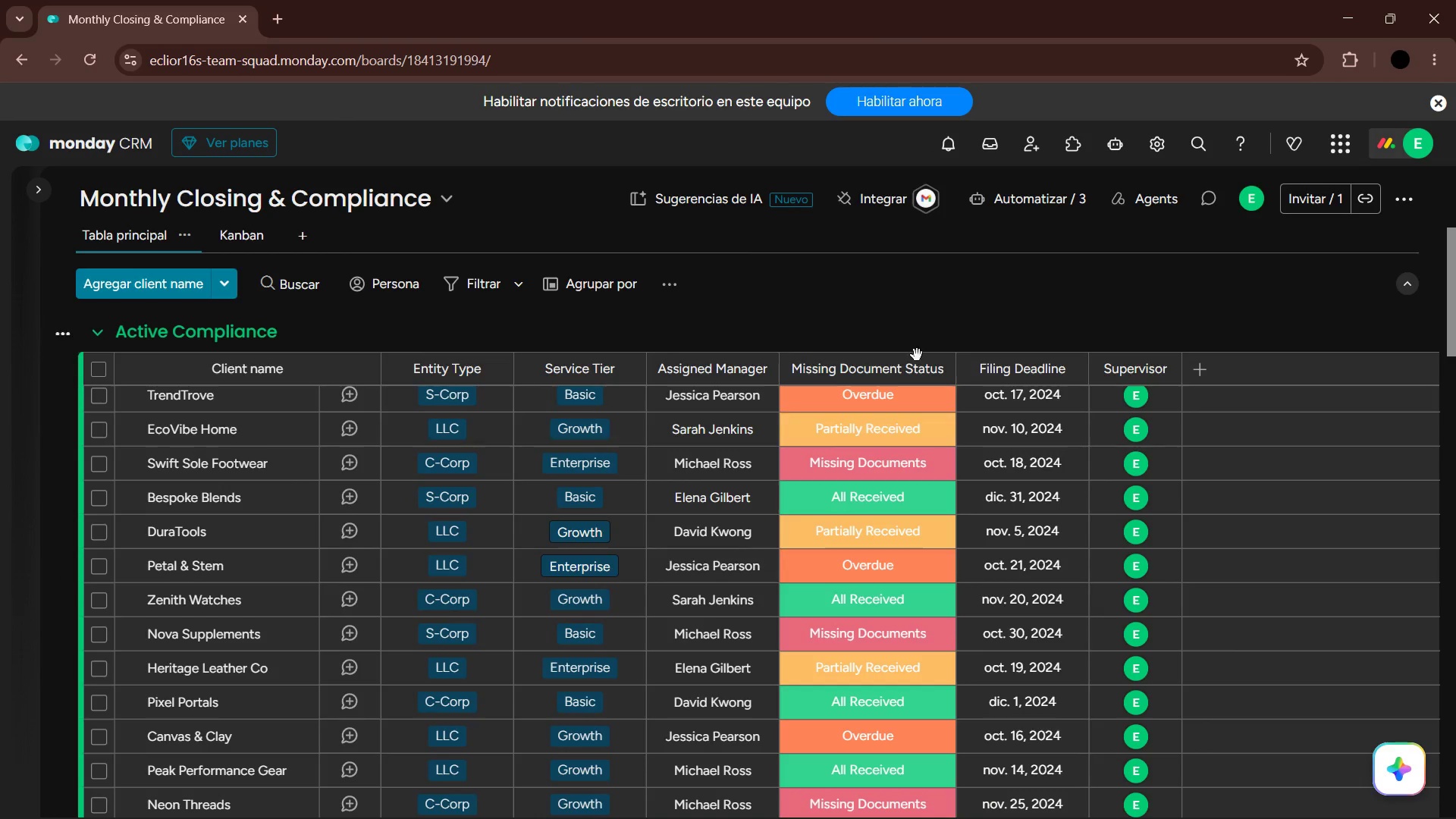 
scroll: coordinate [912, 413], scroll_direction: up, amount: 5.0
 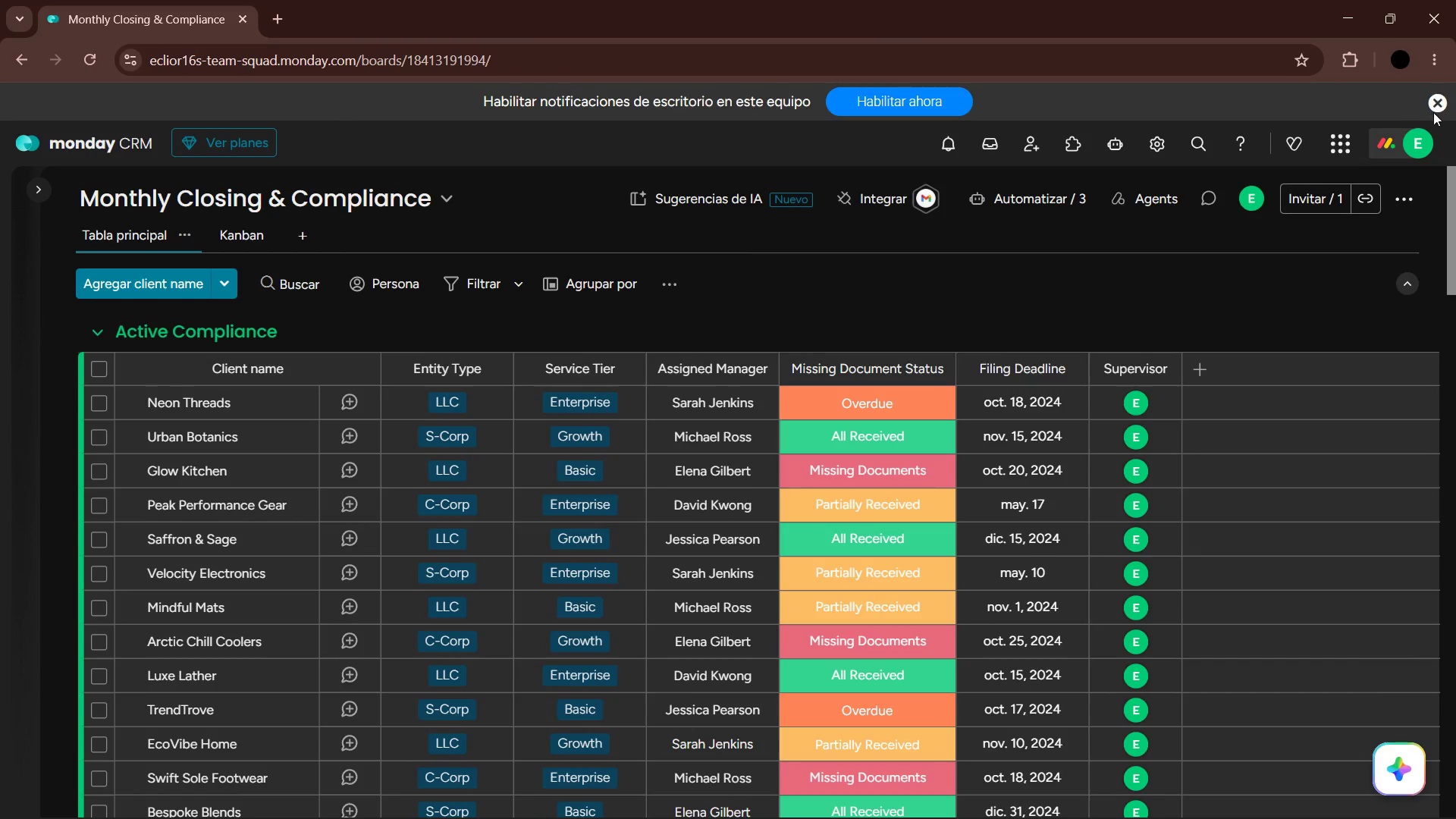 
left_click([1436, 110])
 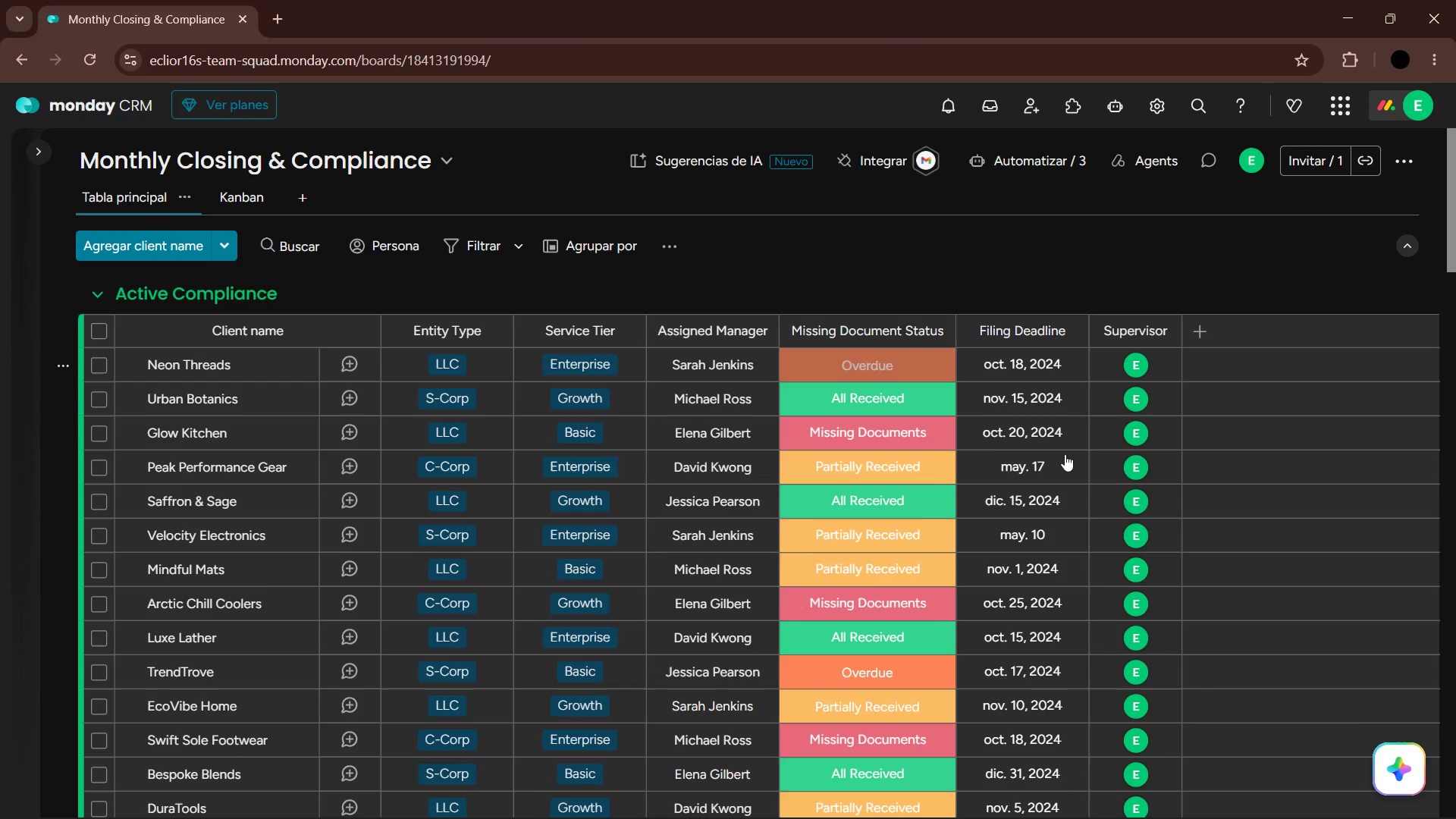 
scroll: coordinate [781, 632], scroll_direction: up, amount: 6.0
 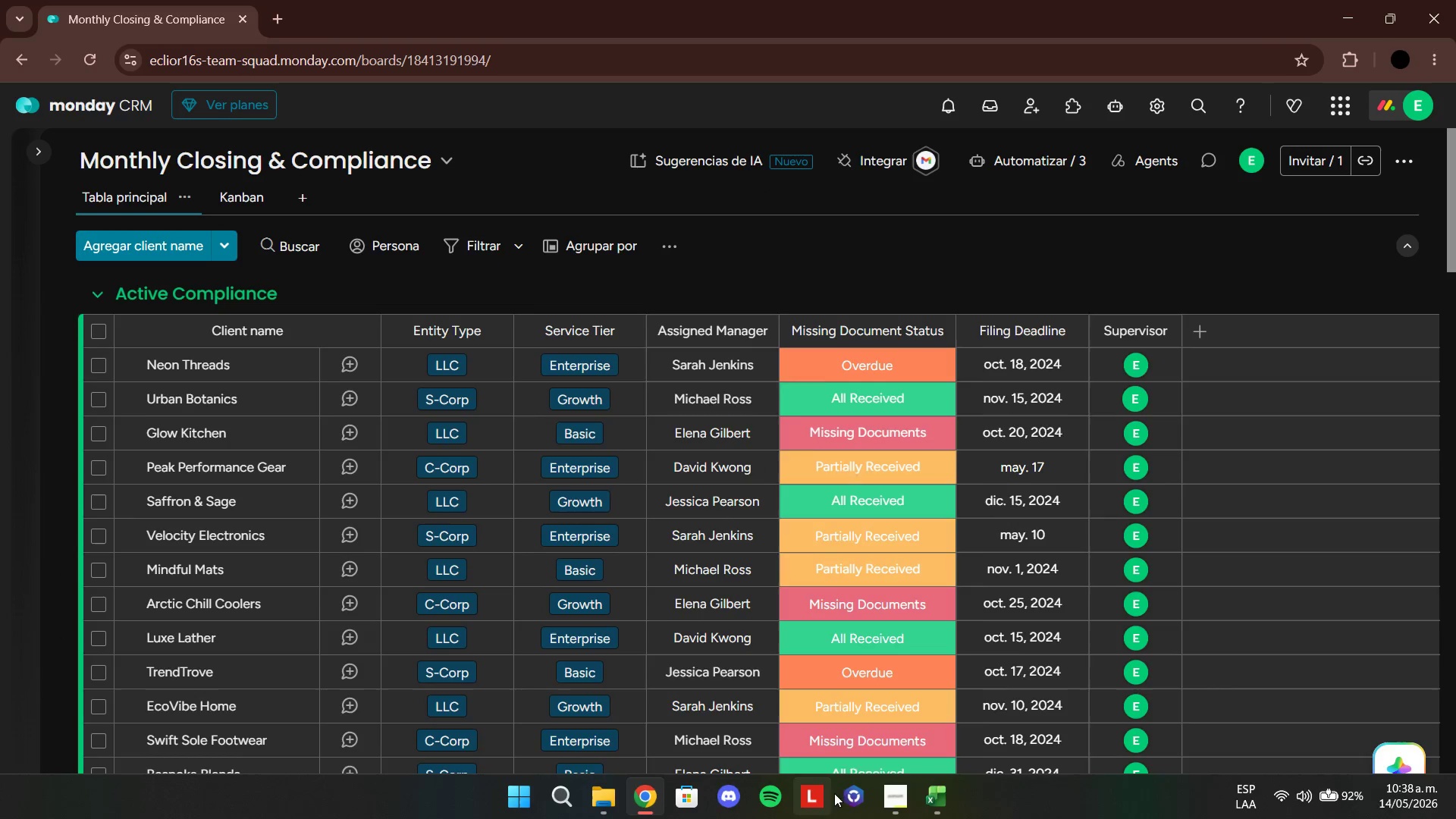 
left_click([924, 791])
 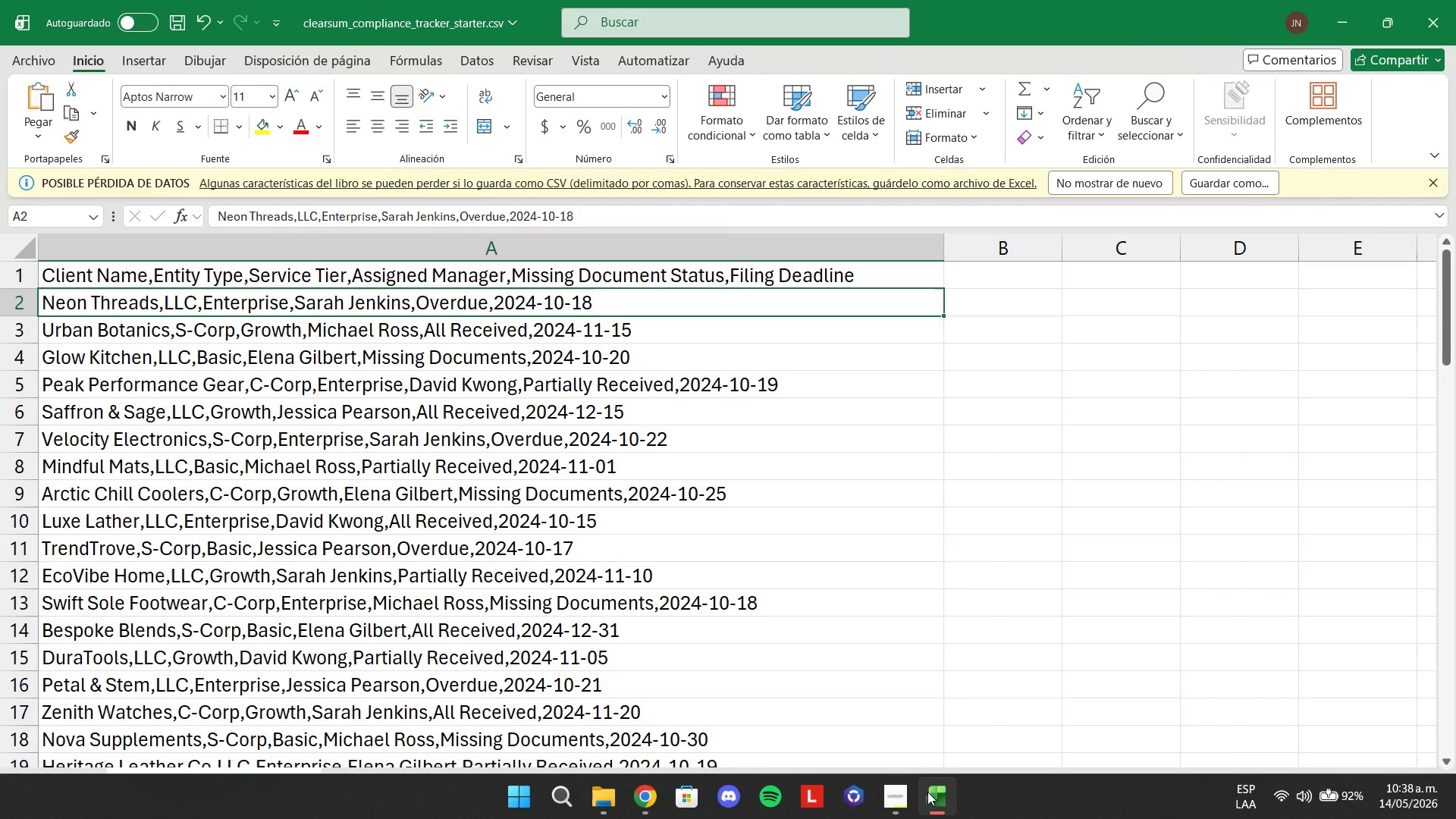 
left_click([927, 792])
 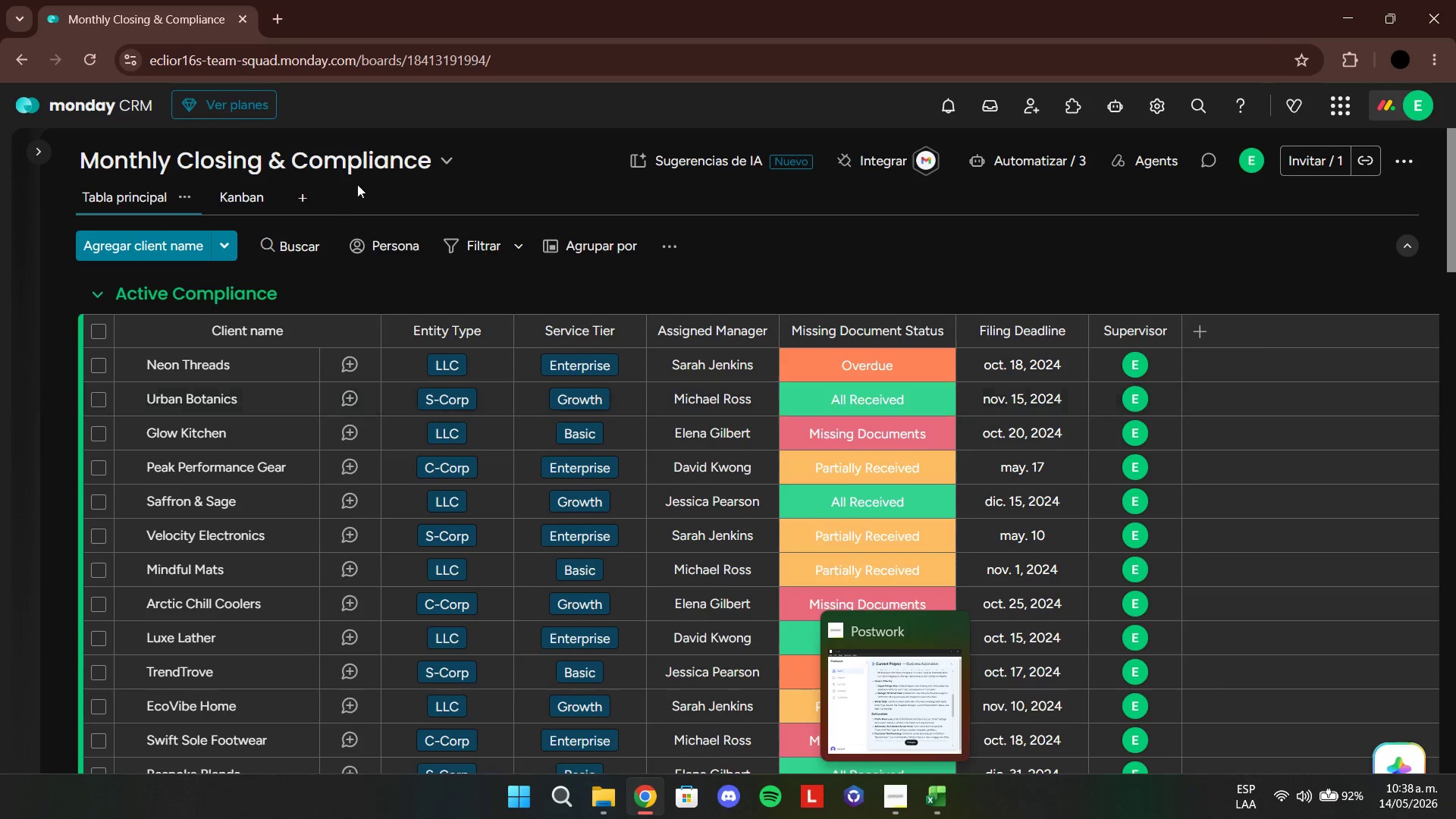 
left_click([234, 199])
 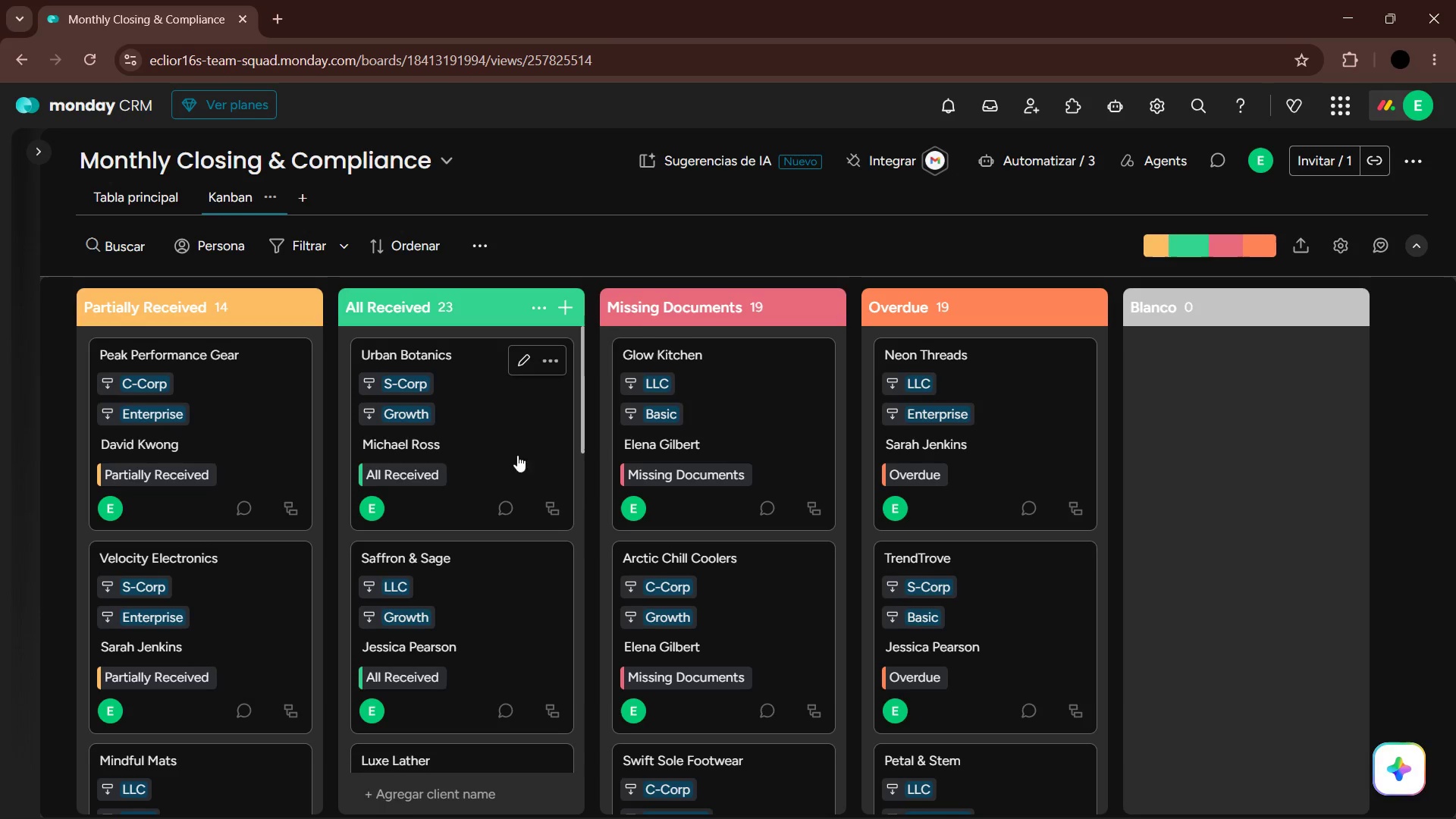 
wait(30.5)
 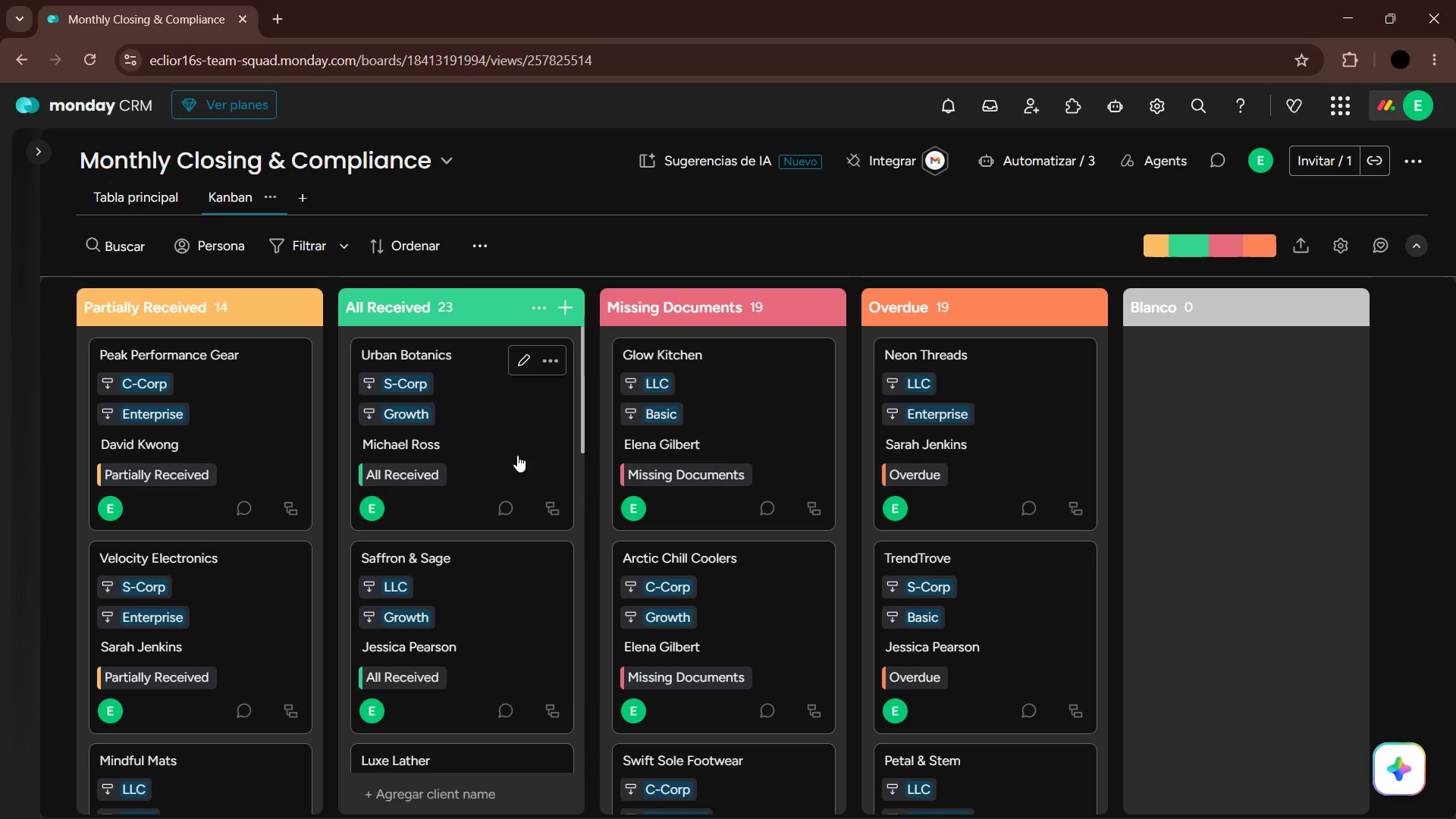 
left_click([556, 293])
 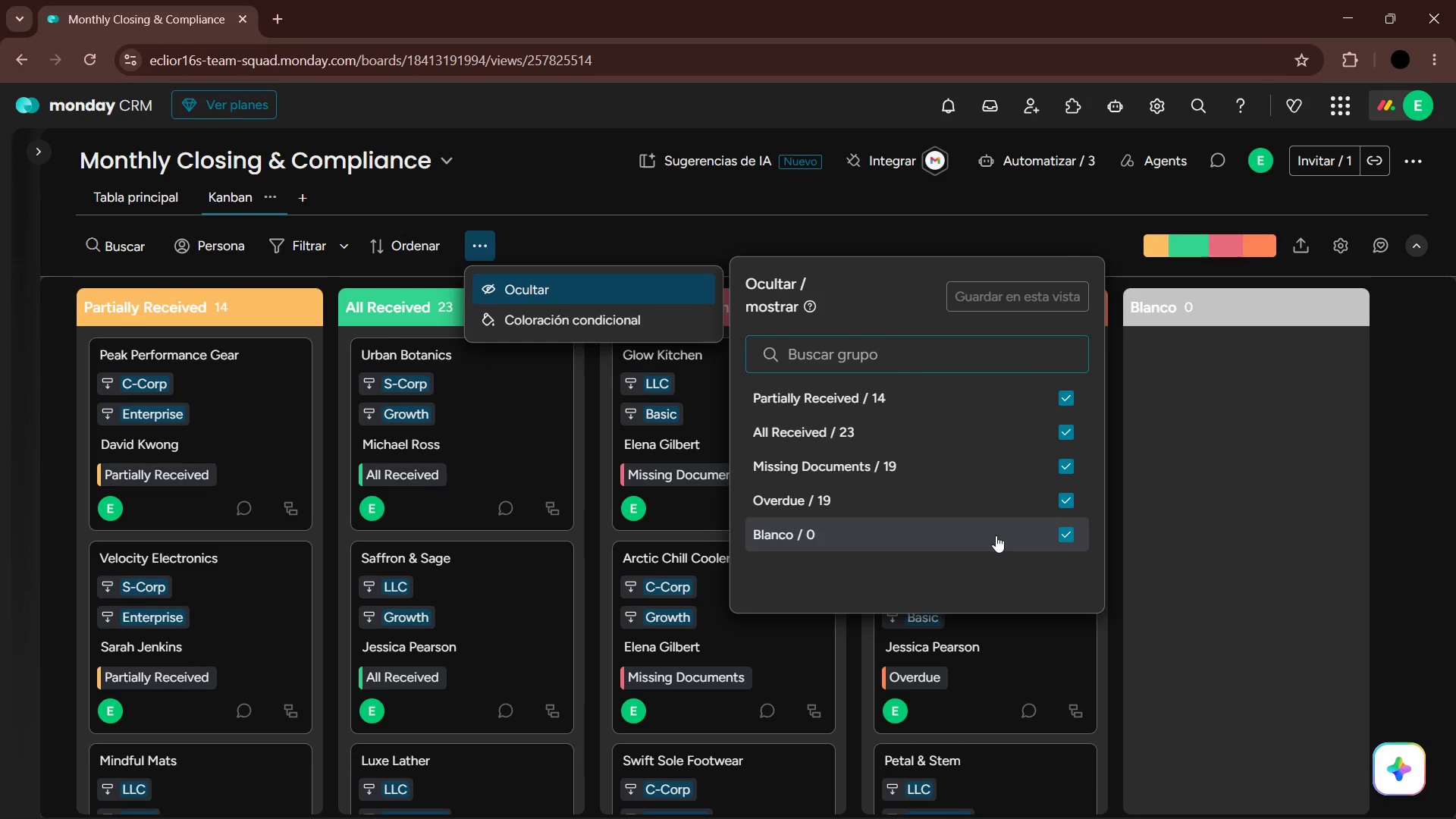 
left_click([1063, 533])
 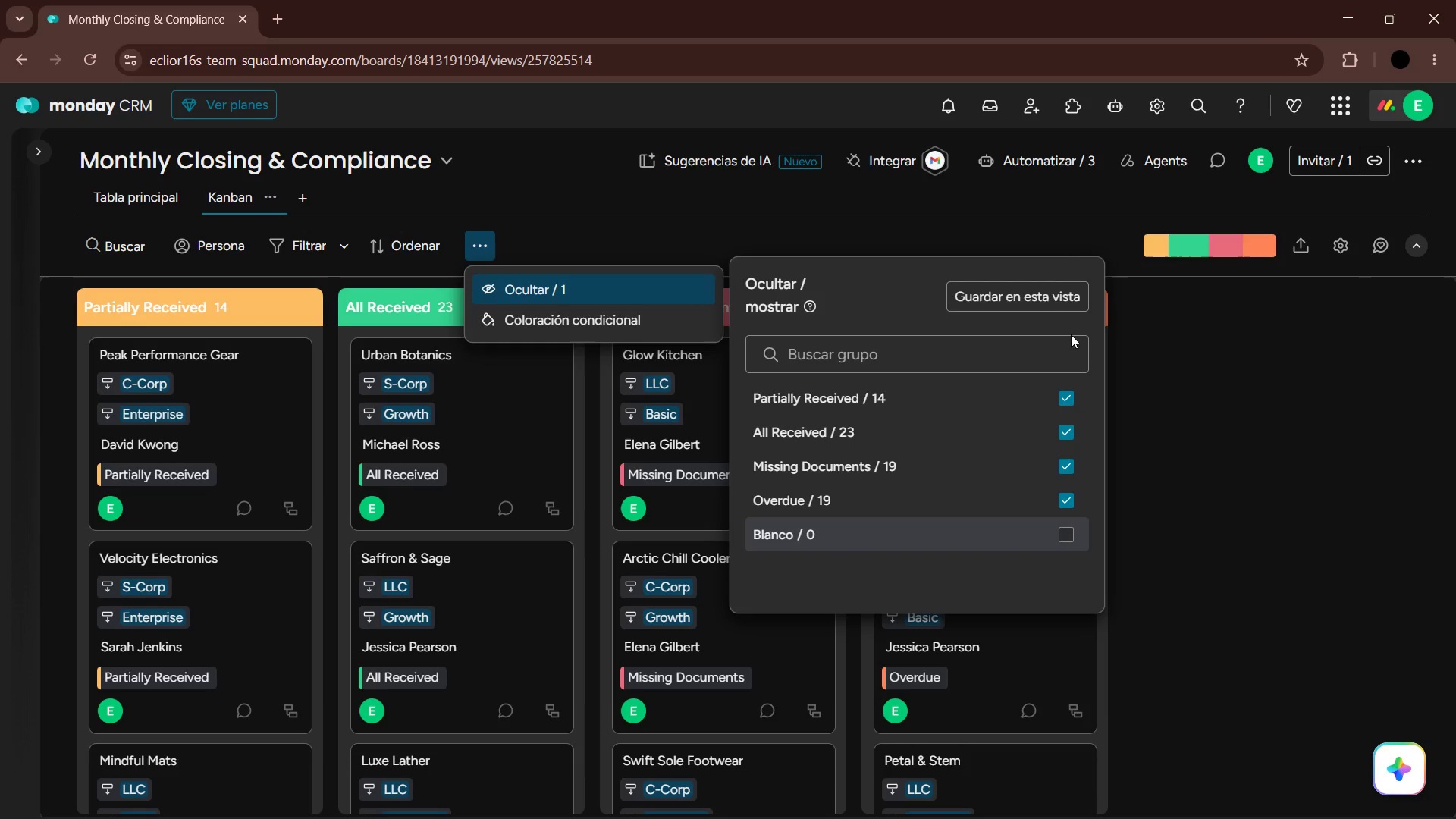 
left_click([1047, 290])
 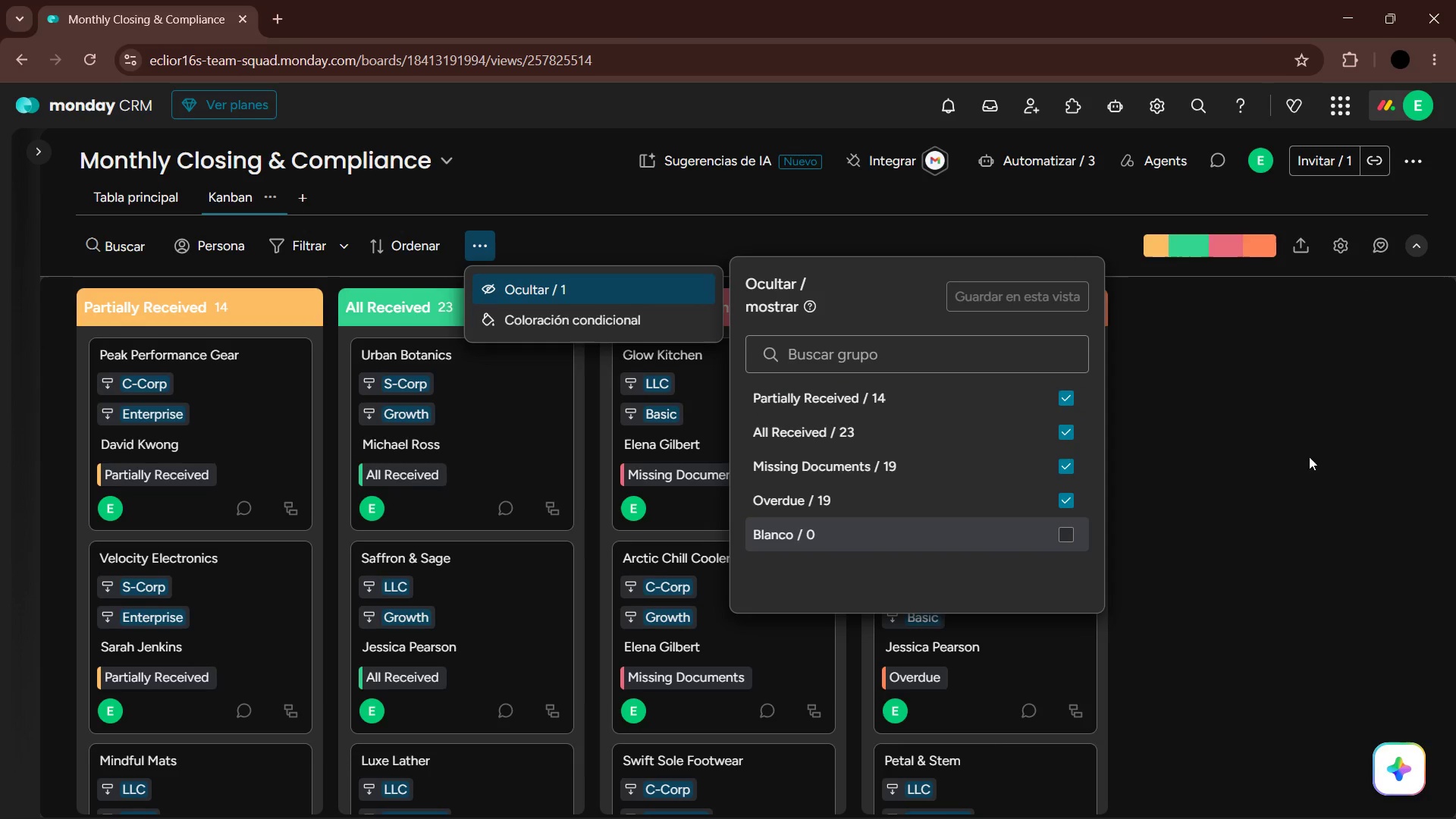 
left_click([1298, 504])
 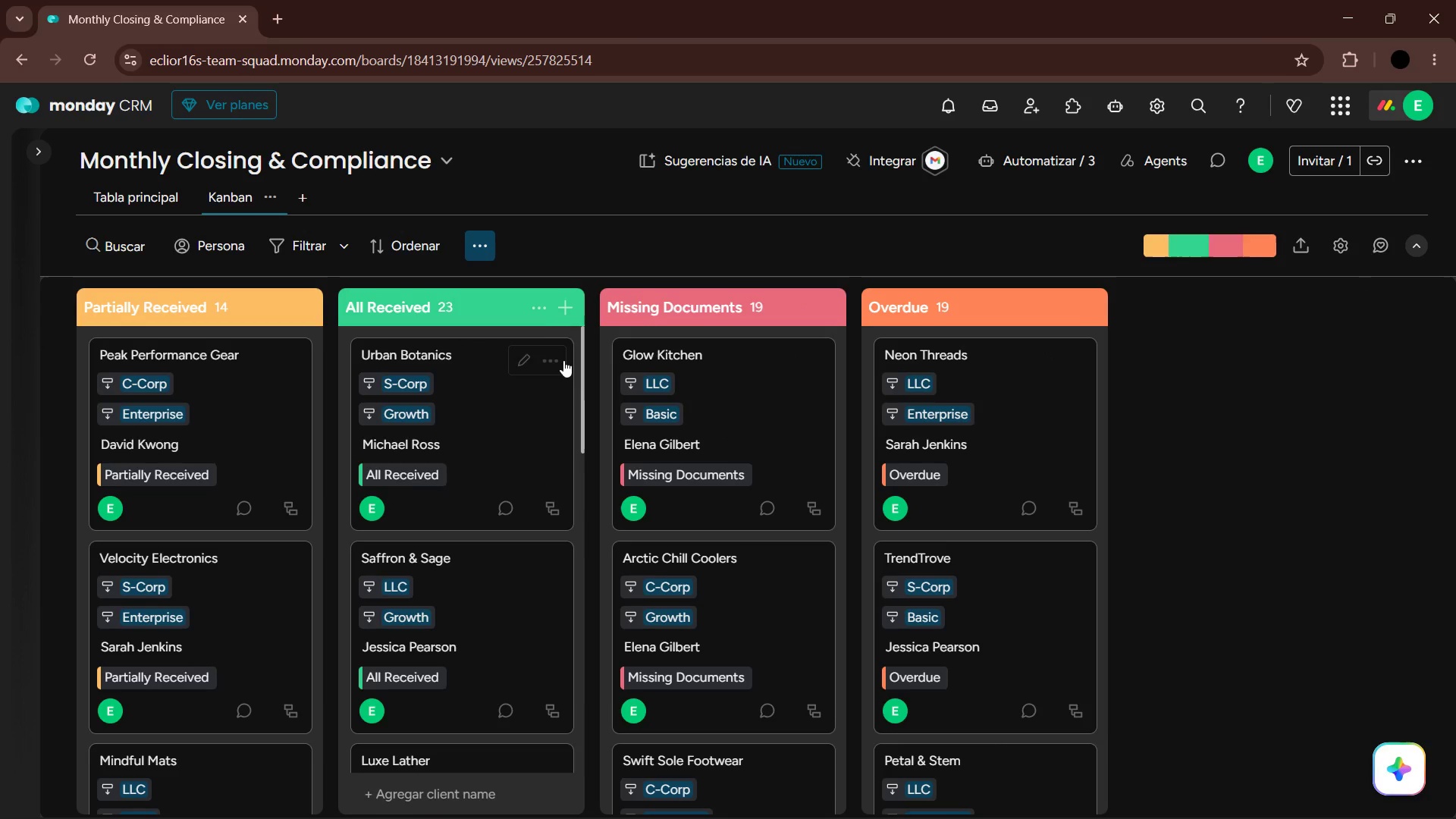 
mouse_move([498, 307])
 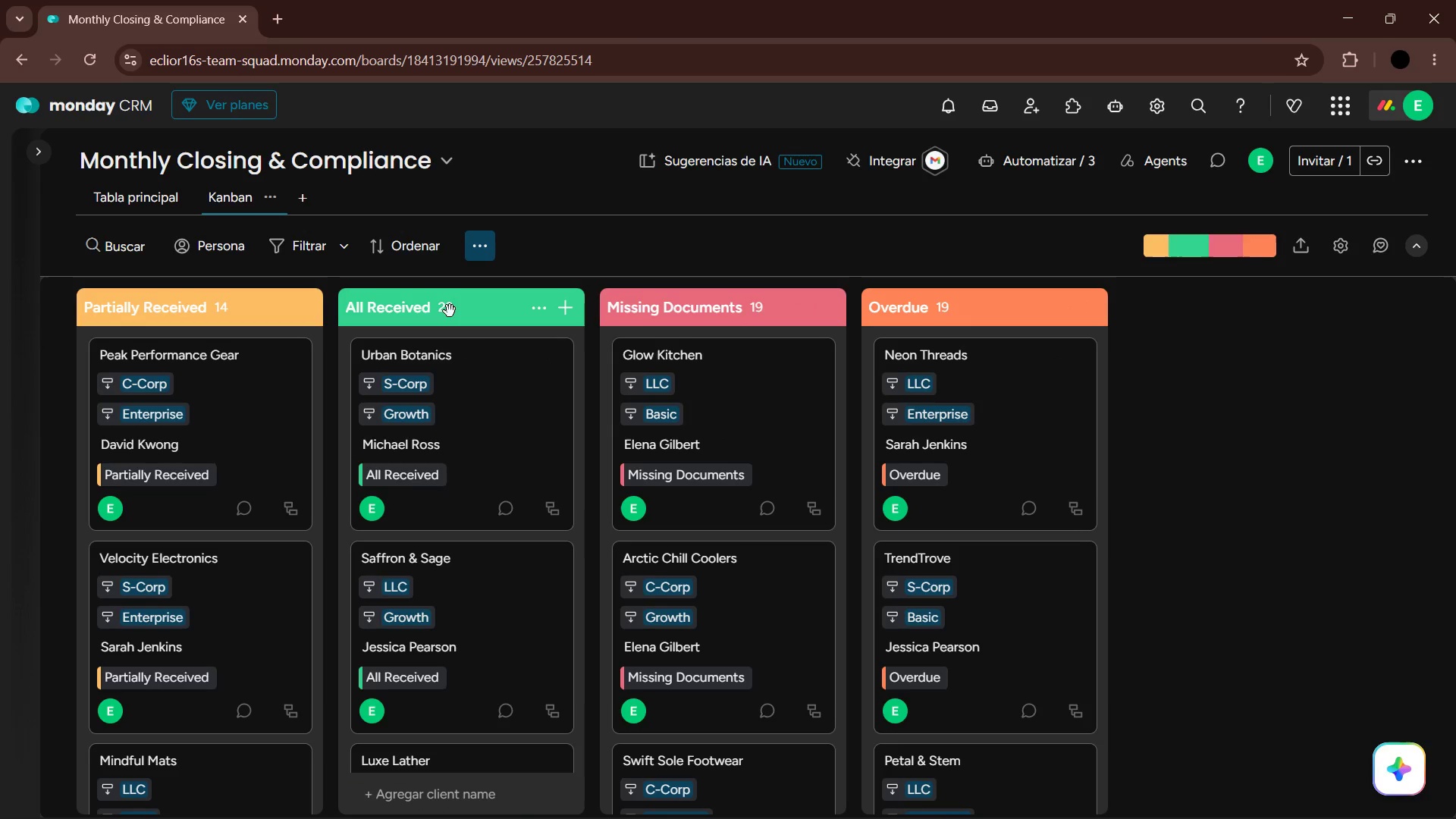 
left_click_drag(start_coordinate=[491, 312], to_coordinate=[180, 302])
 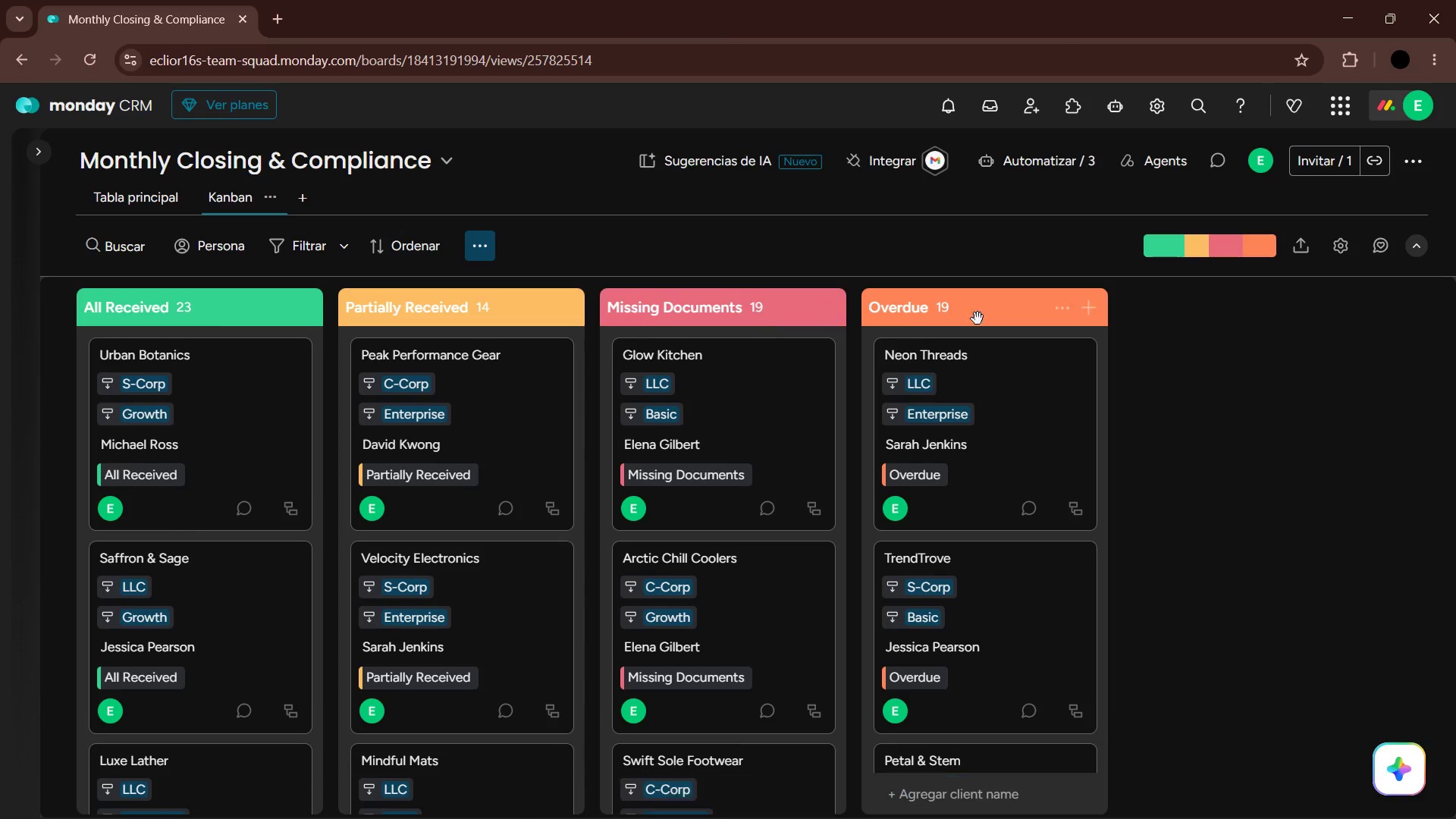 
left_click_drag(start_coordinate=[1020, 307], to_coordinate=[686, 297])
 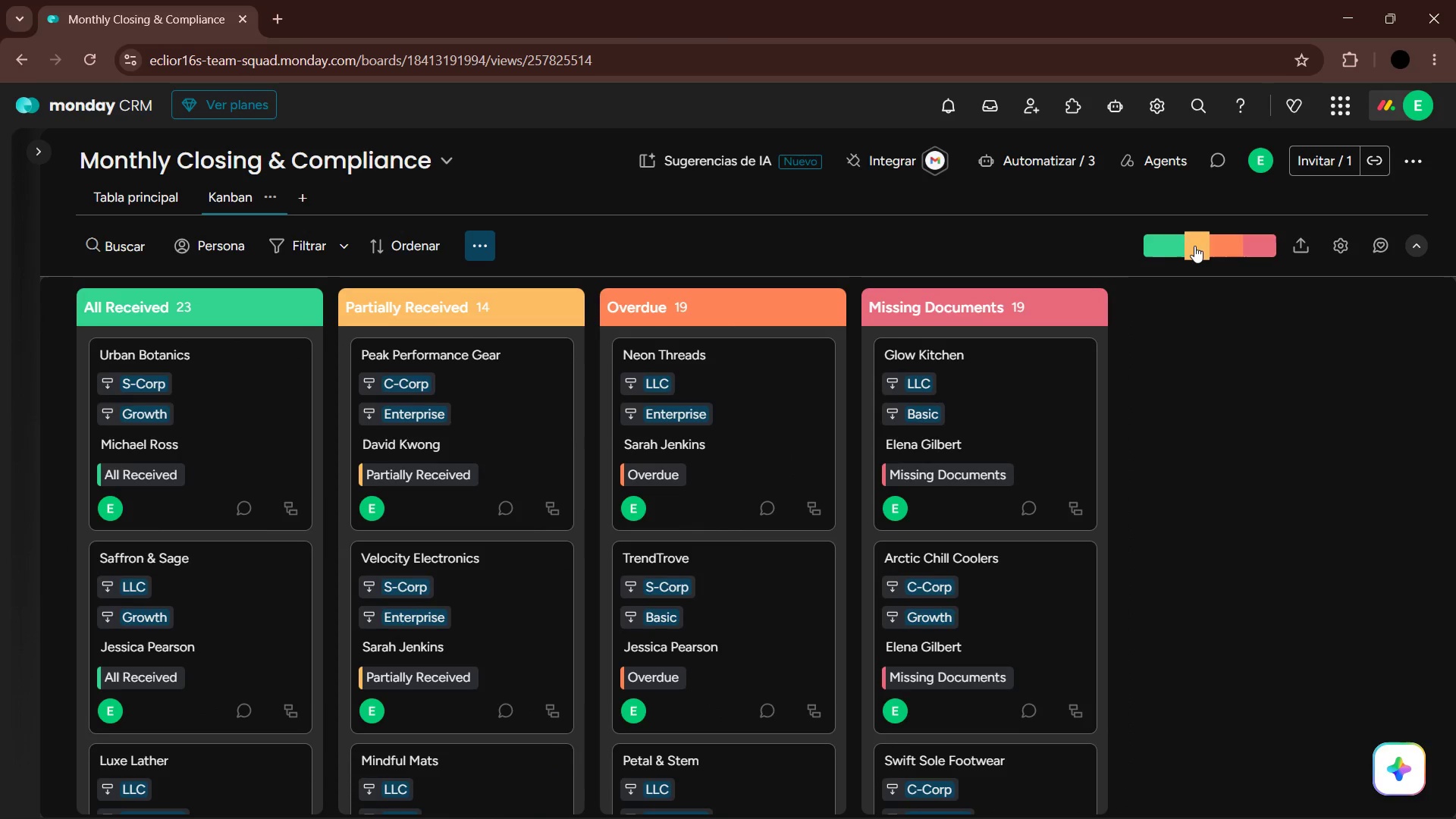 
mouse_move([1260, 257])
 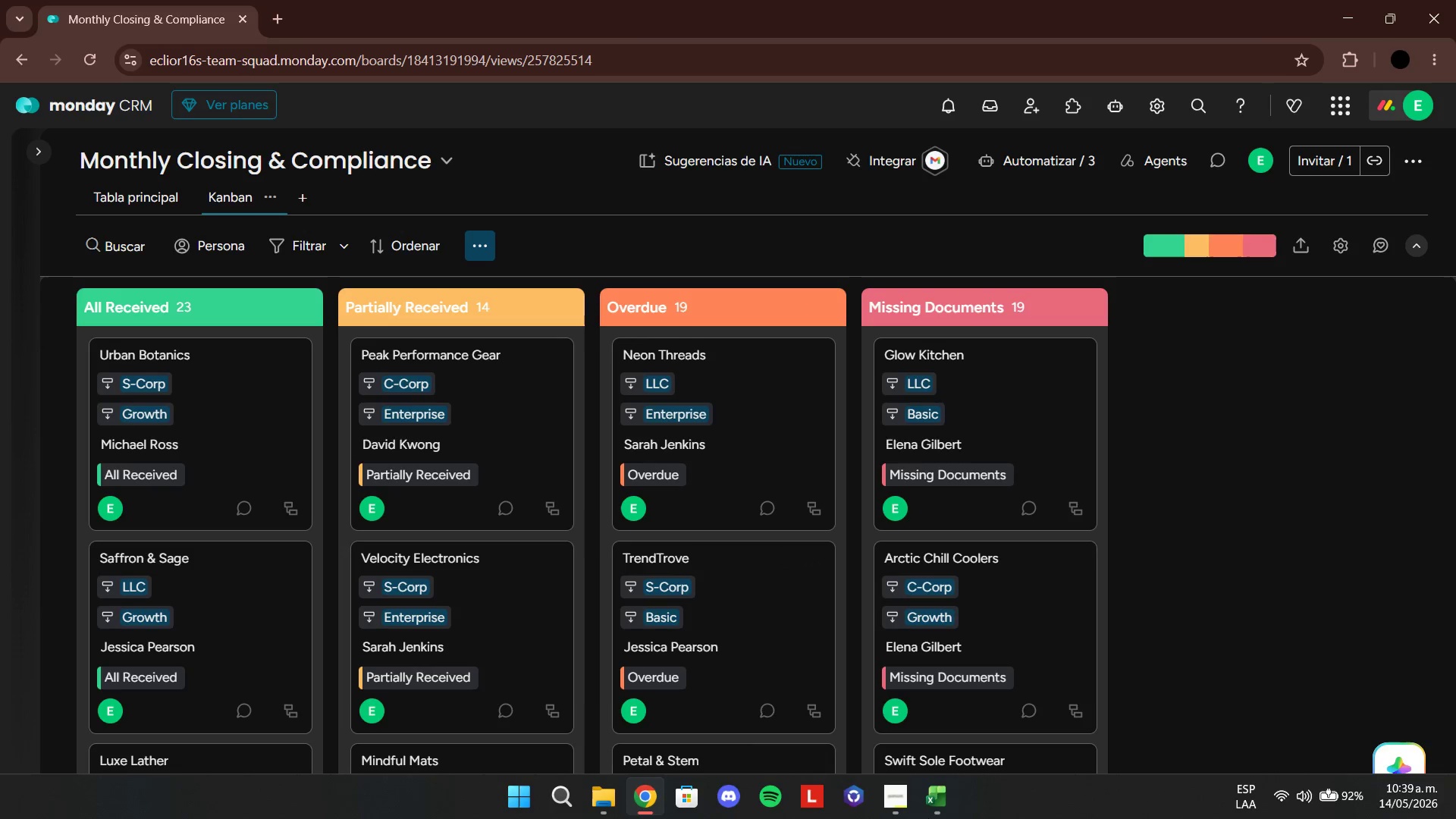 
left_click([899, 799])